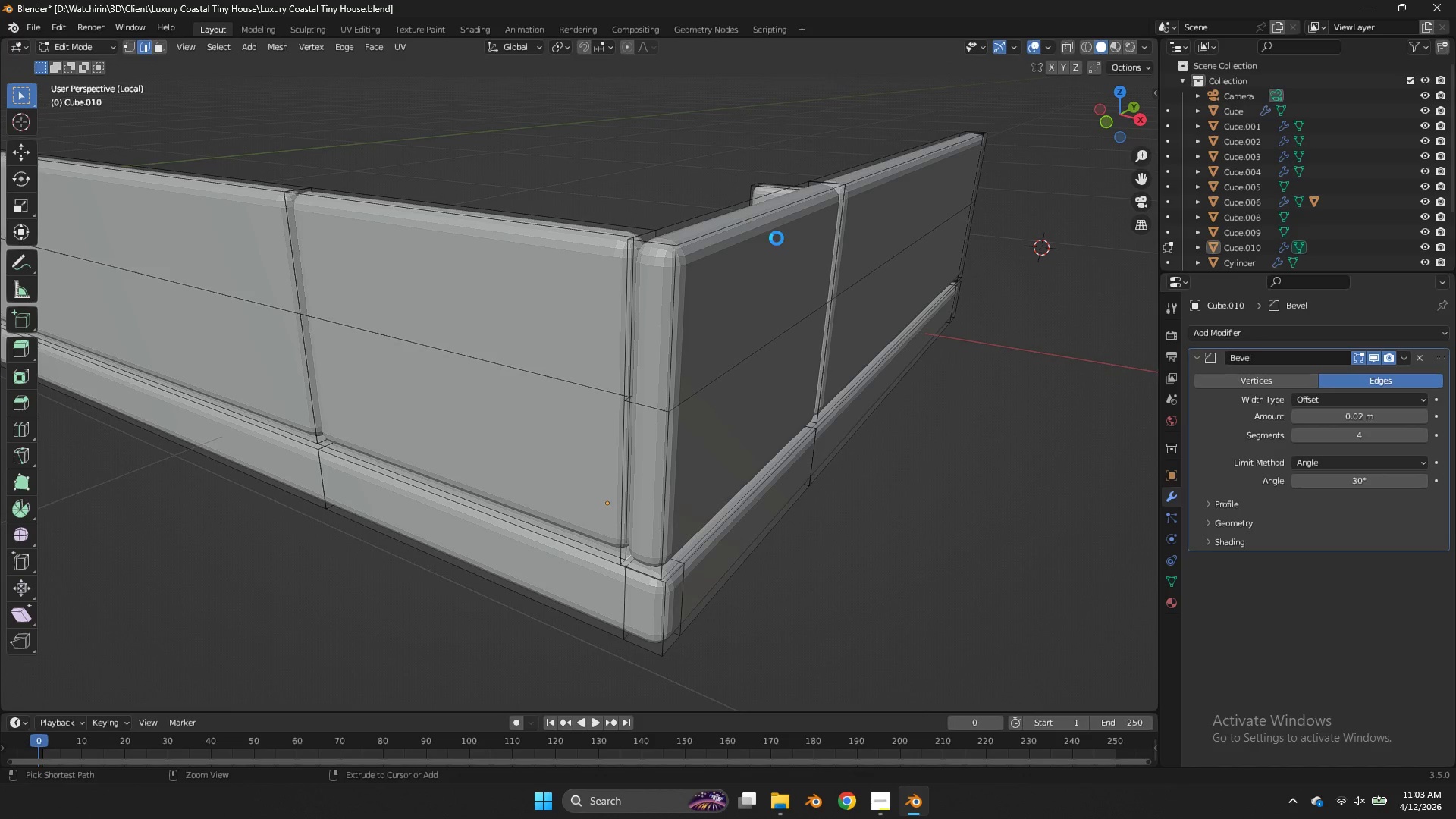 
key(Control+S)
 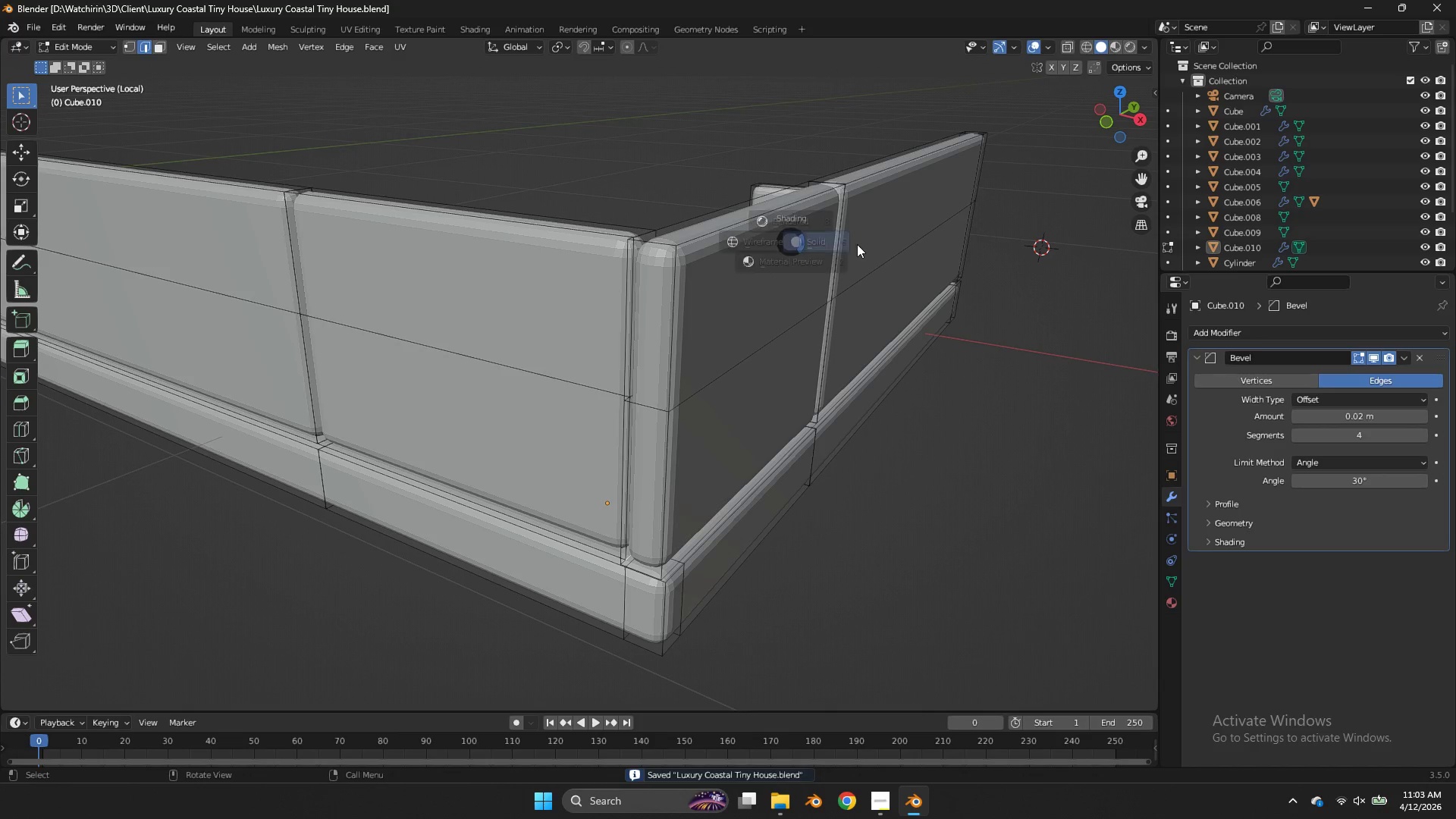 
key(Z)
 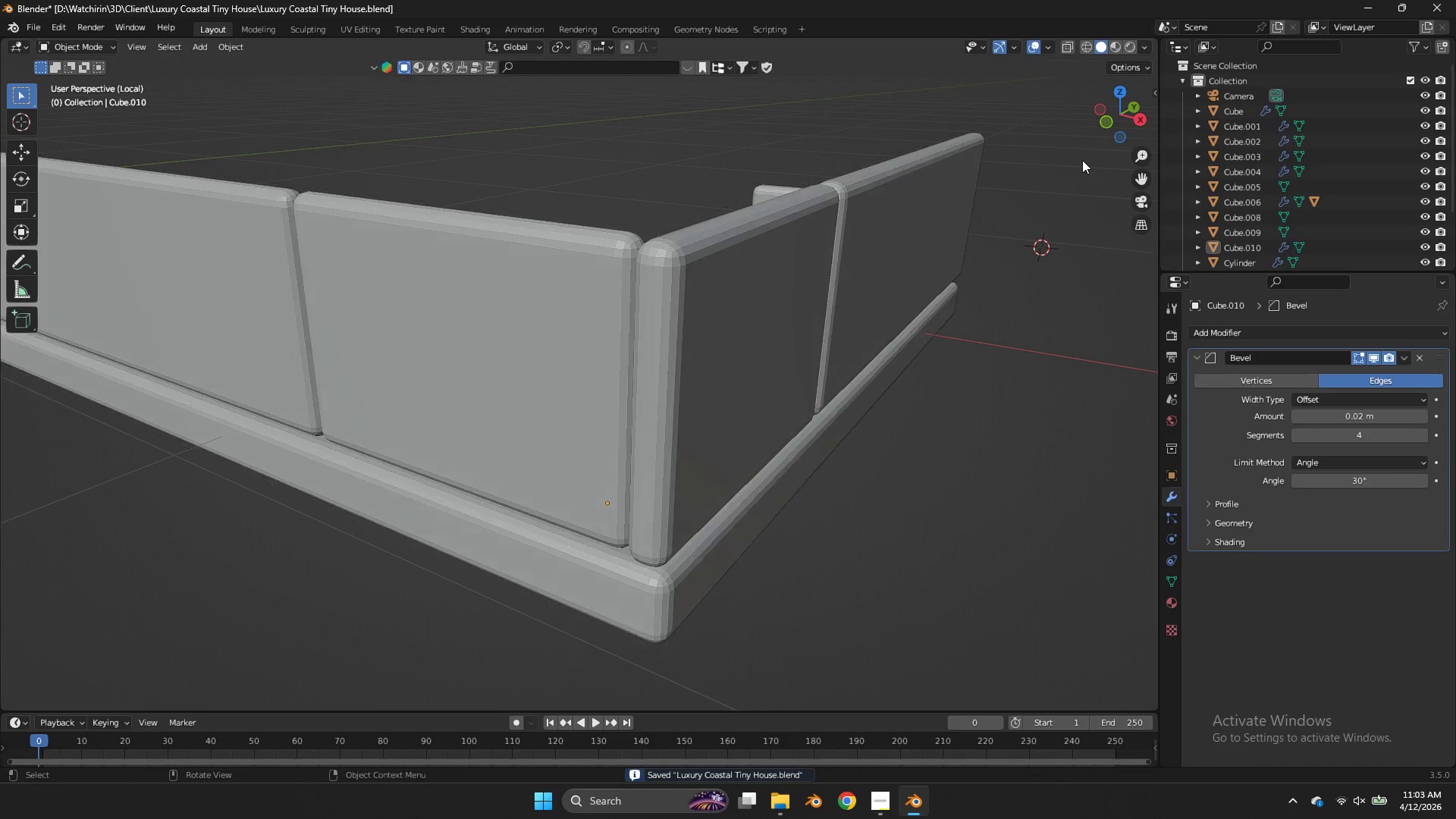 
key(Tab)
 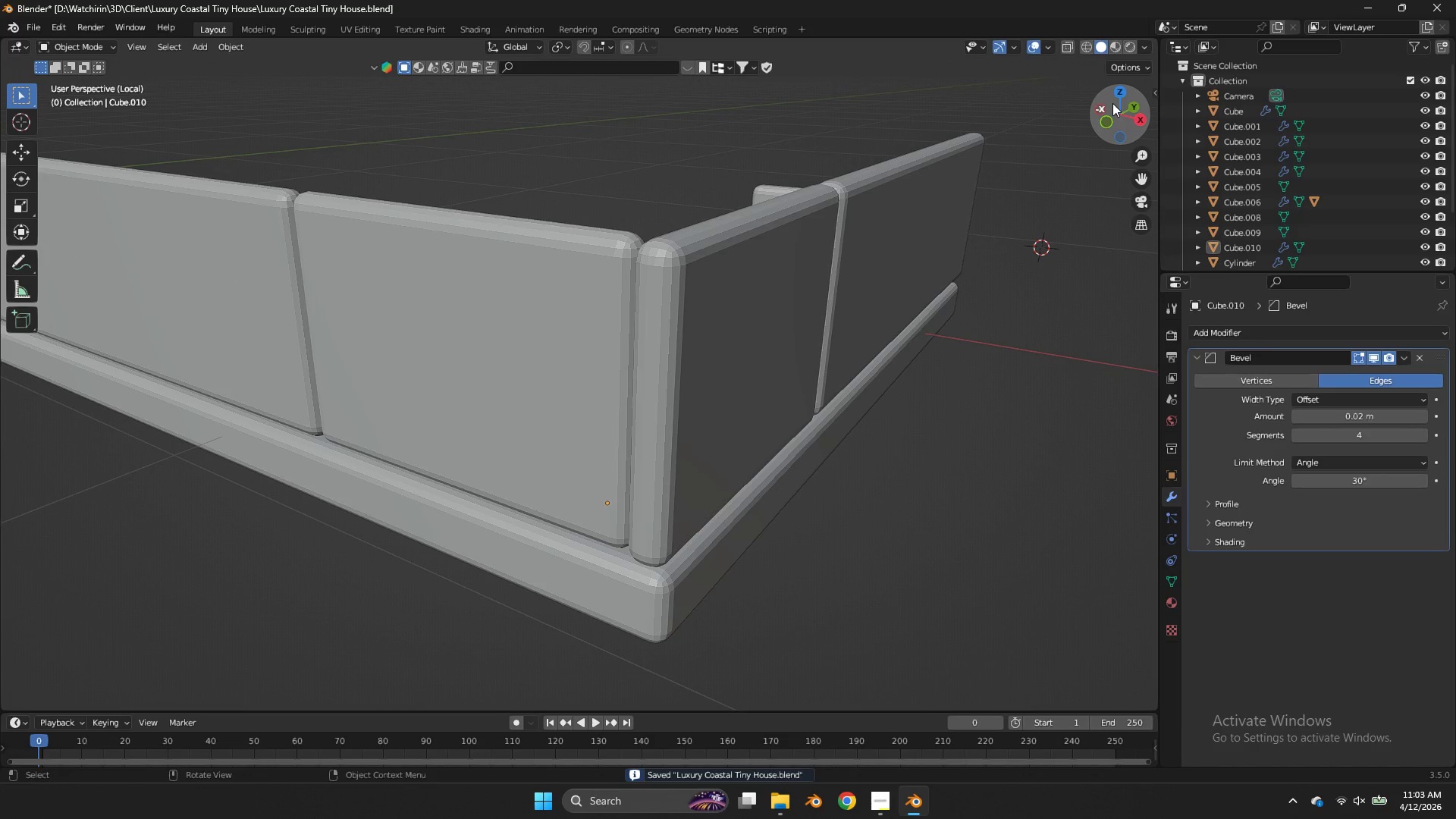 
left_click([1117, 89])
 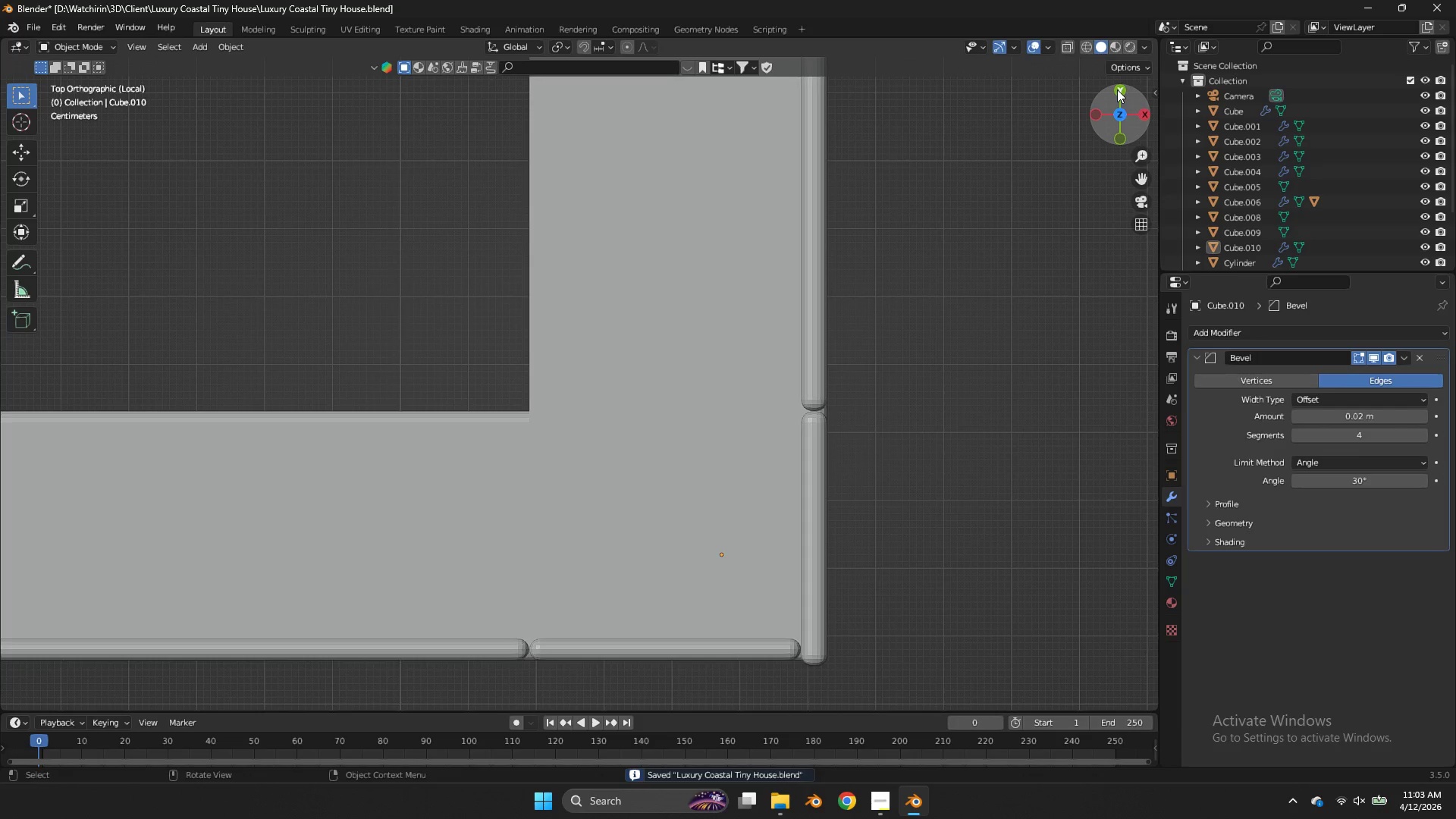 
key(Control+ControlLeft)
 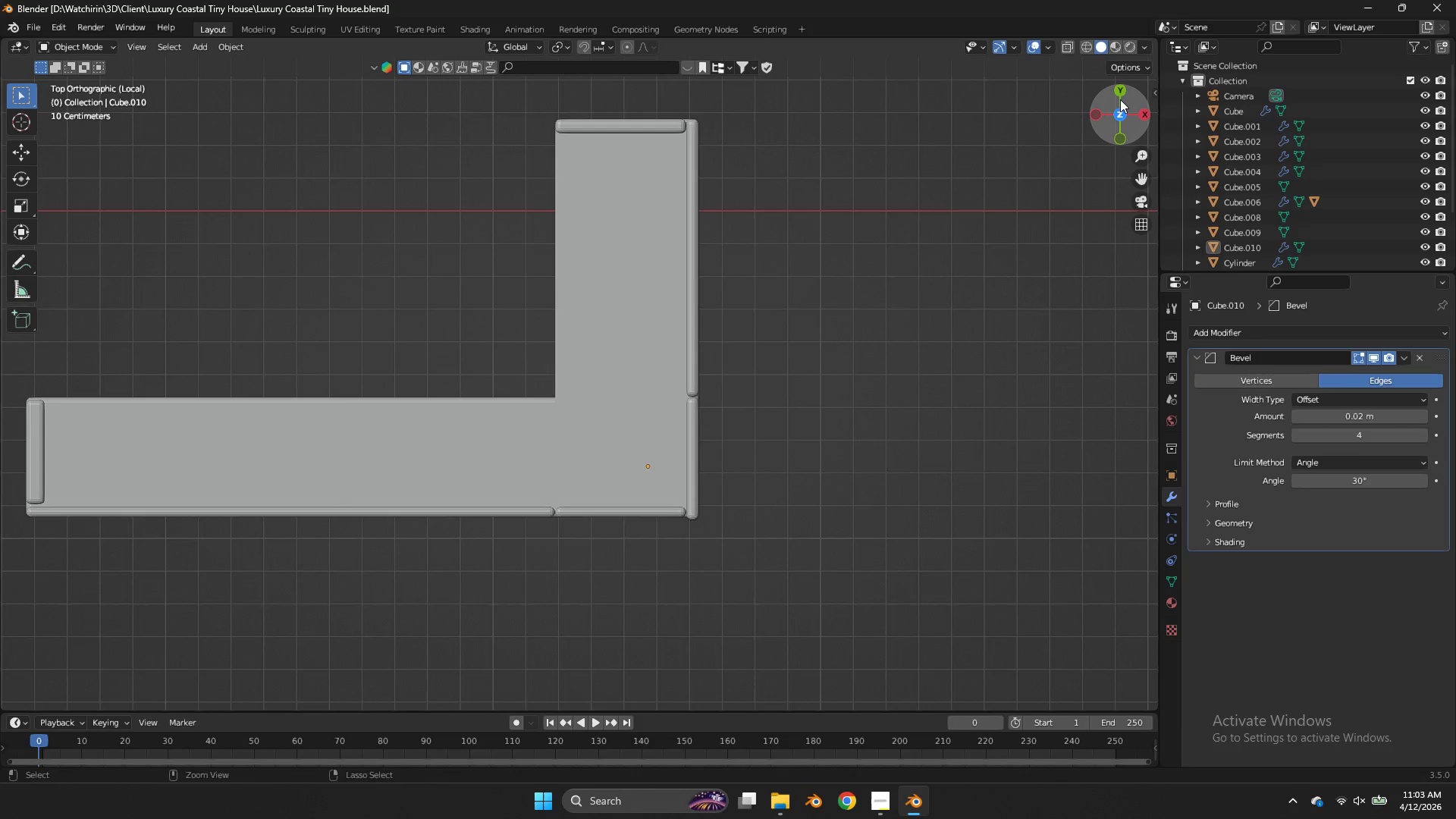 
key(Control+S)
 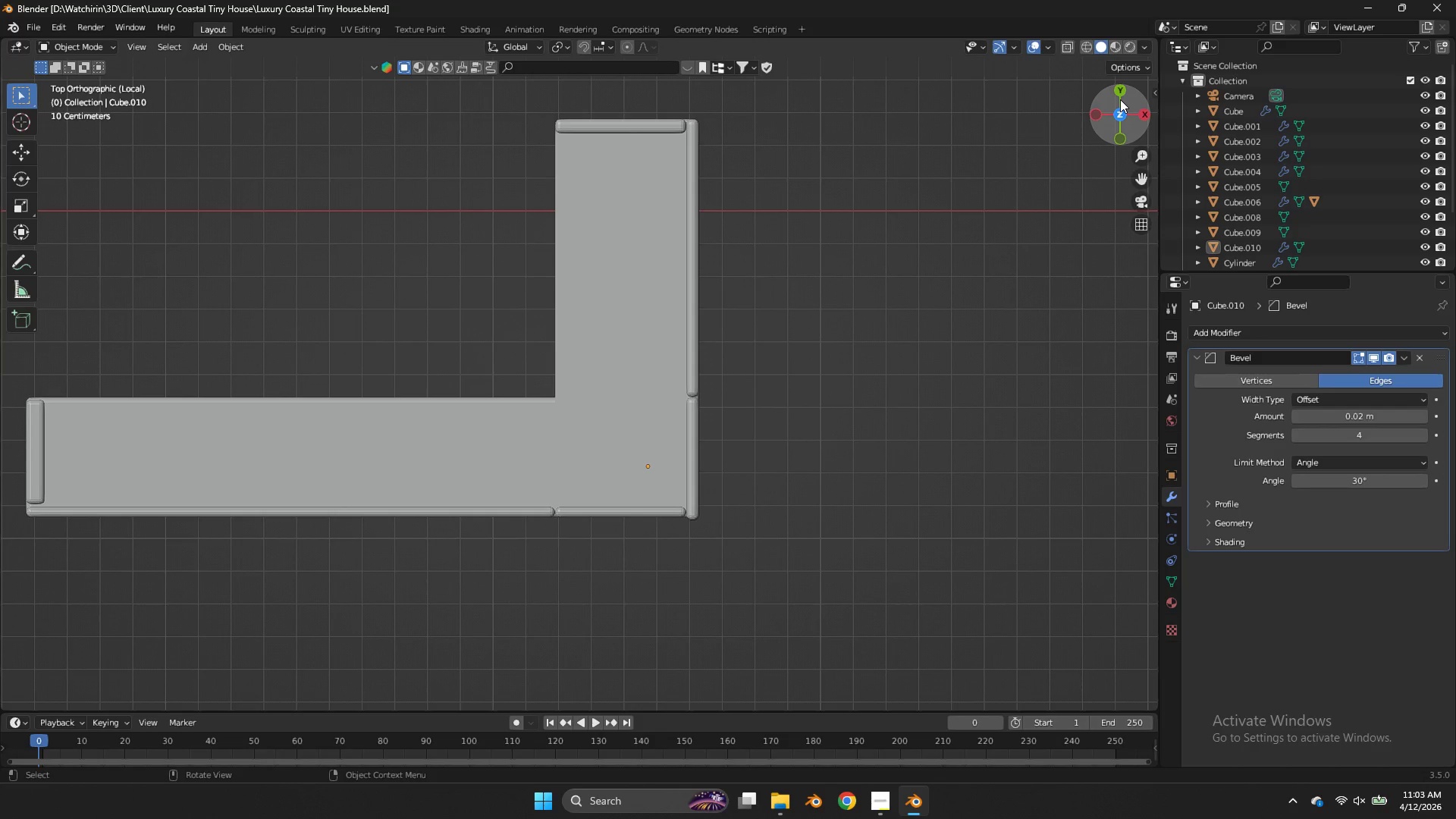 
scroll: coordinate [1120, 99], scroll_direction: down, amount: 4.0
 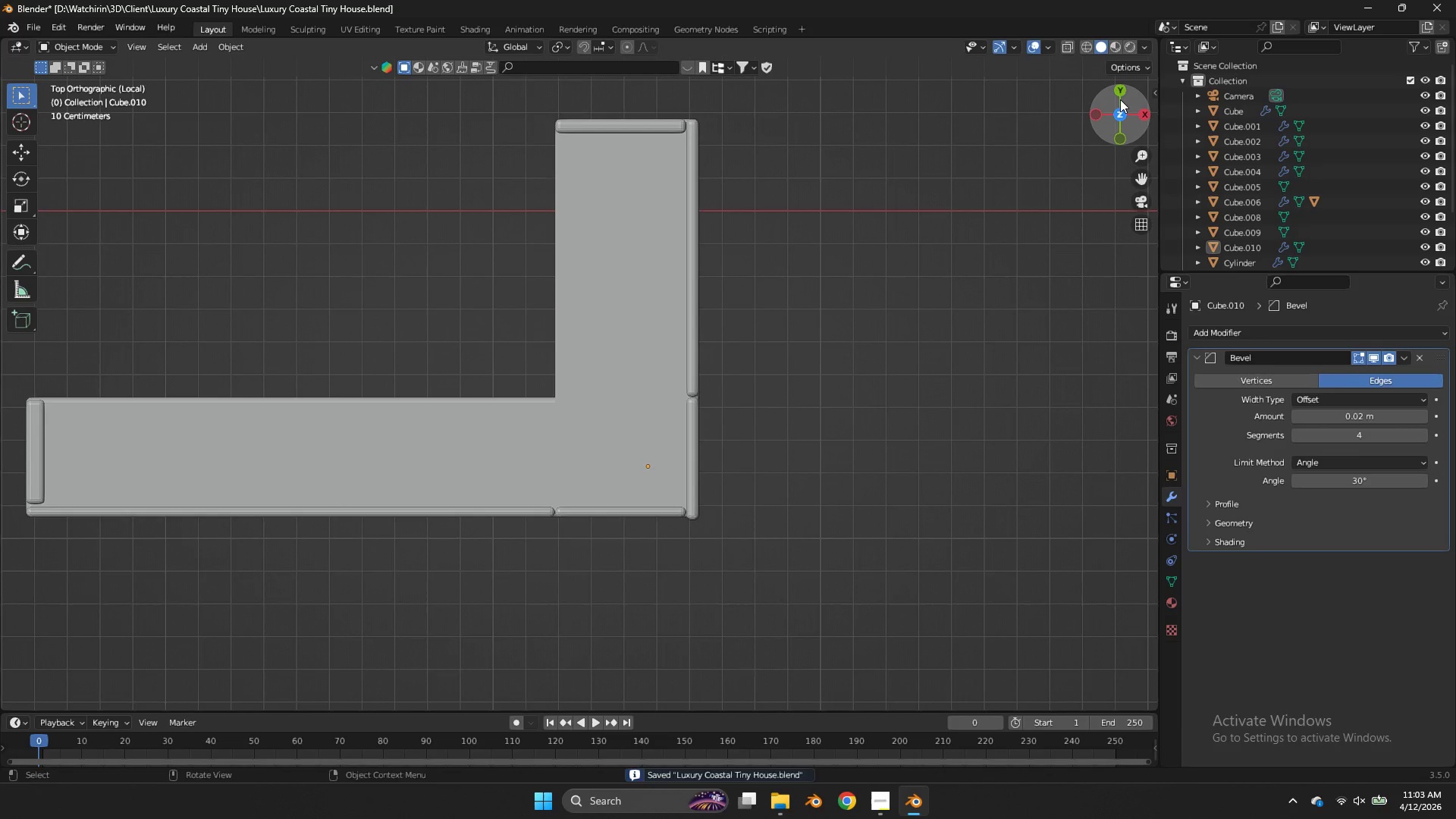 
wait(10.16)
 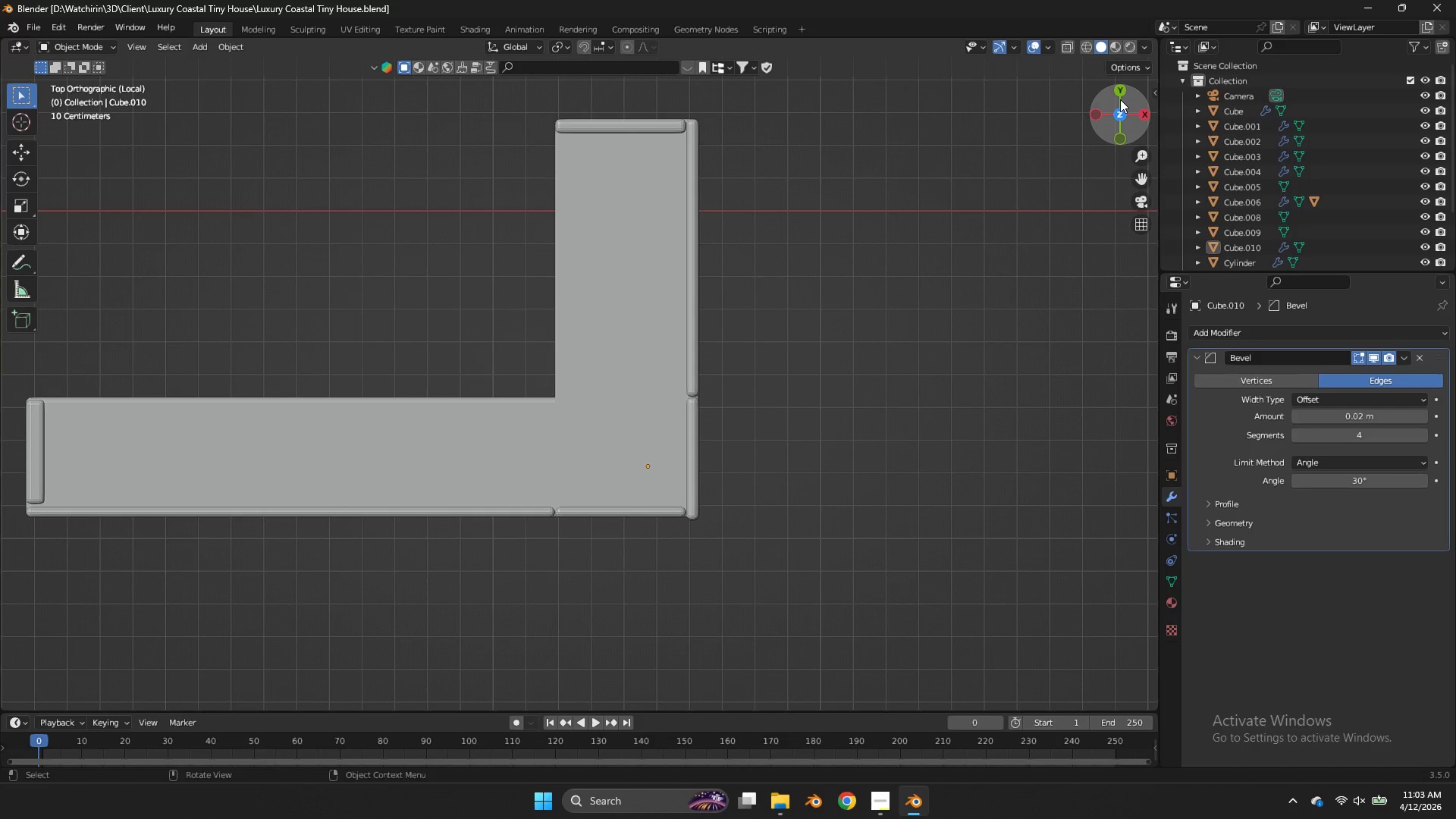 
left_click([883, 793])